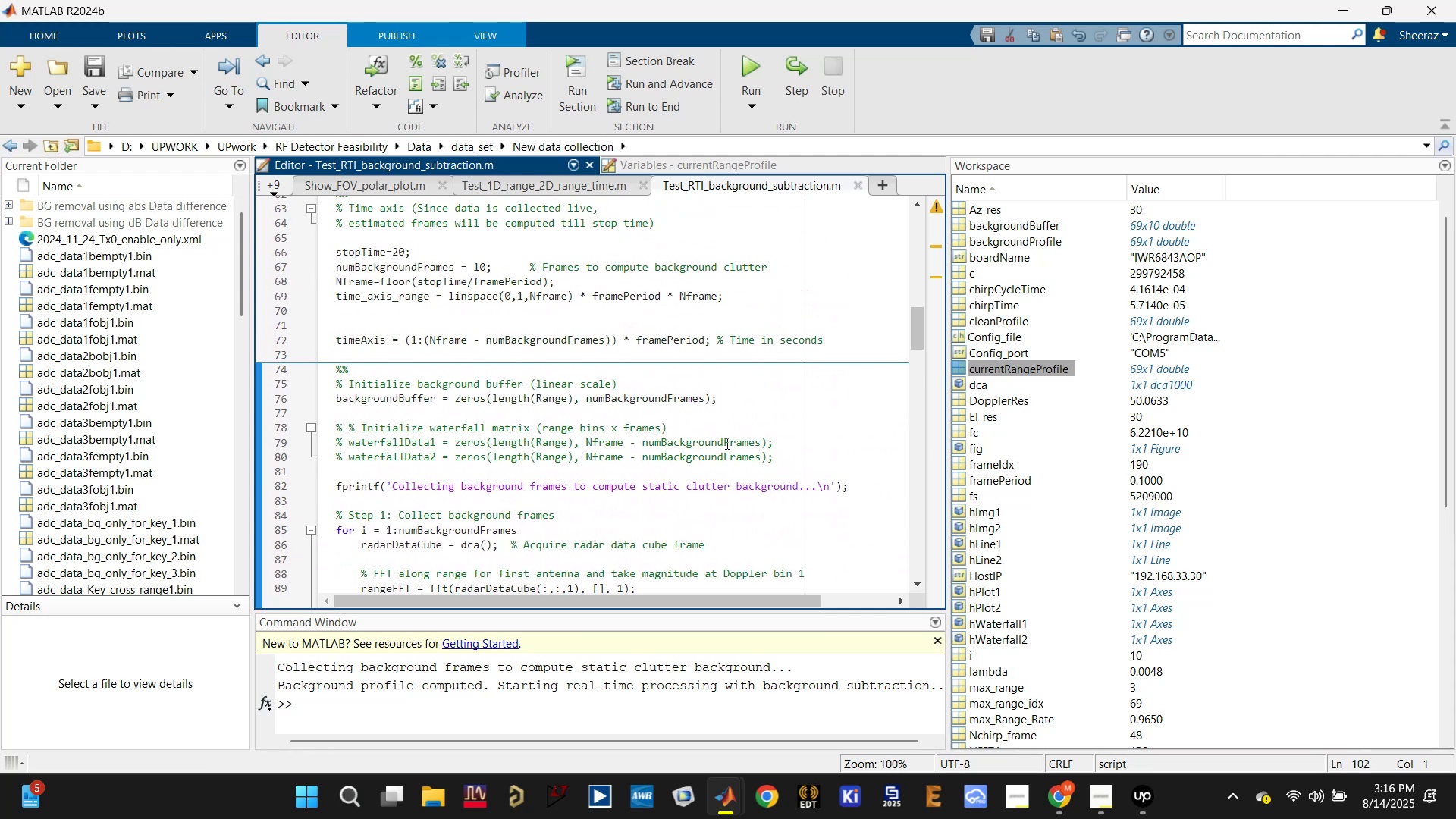 
left_click_drag(start_coordinate=[782, 460], to_coordinate=[327, 438])
 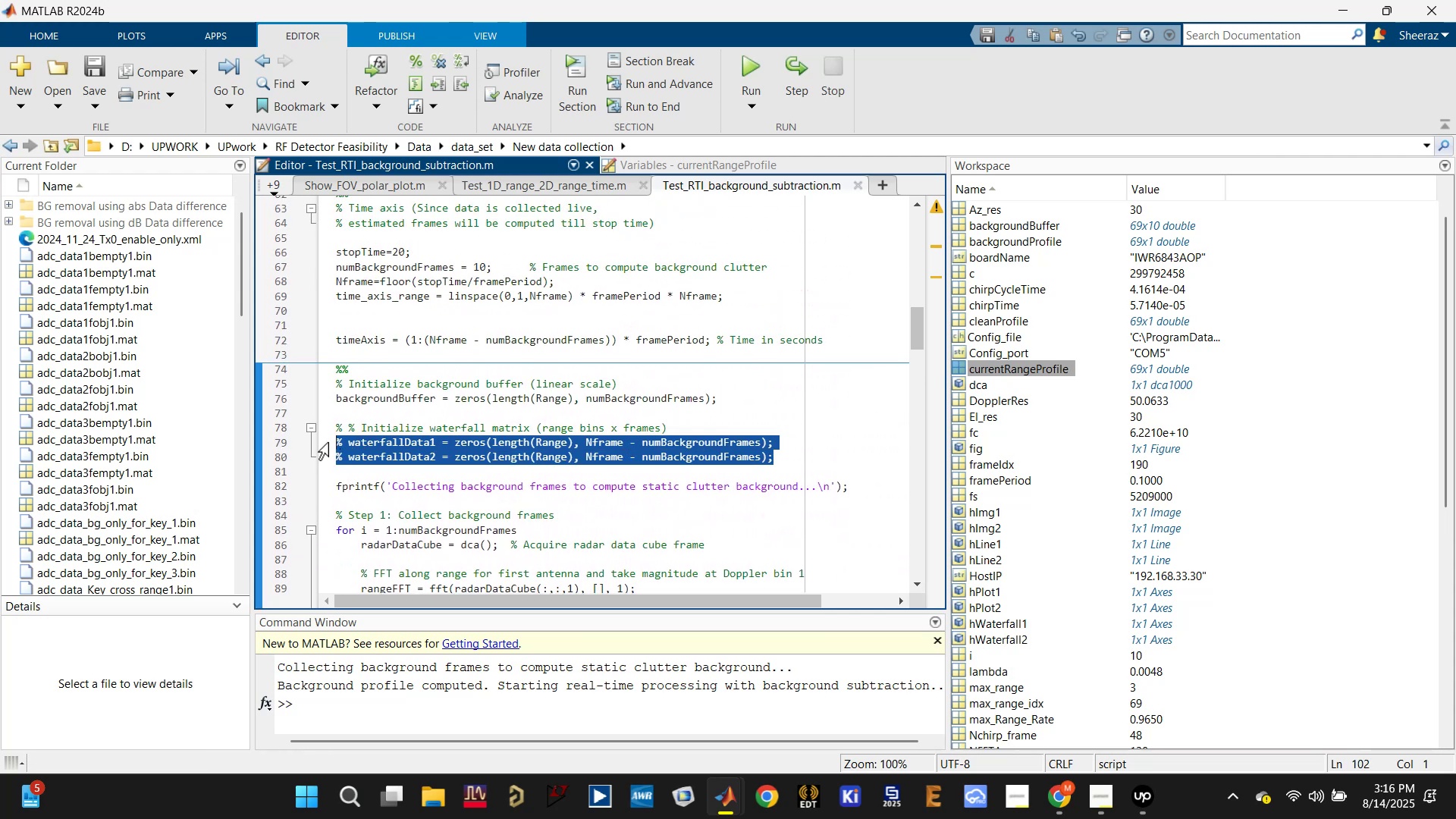 
key(Control+T)
 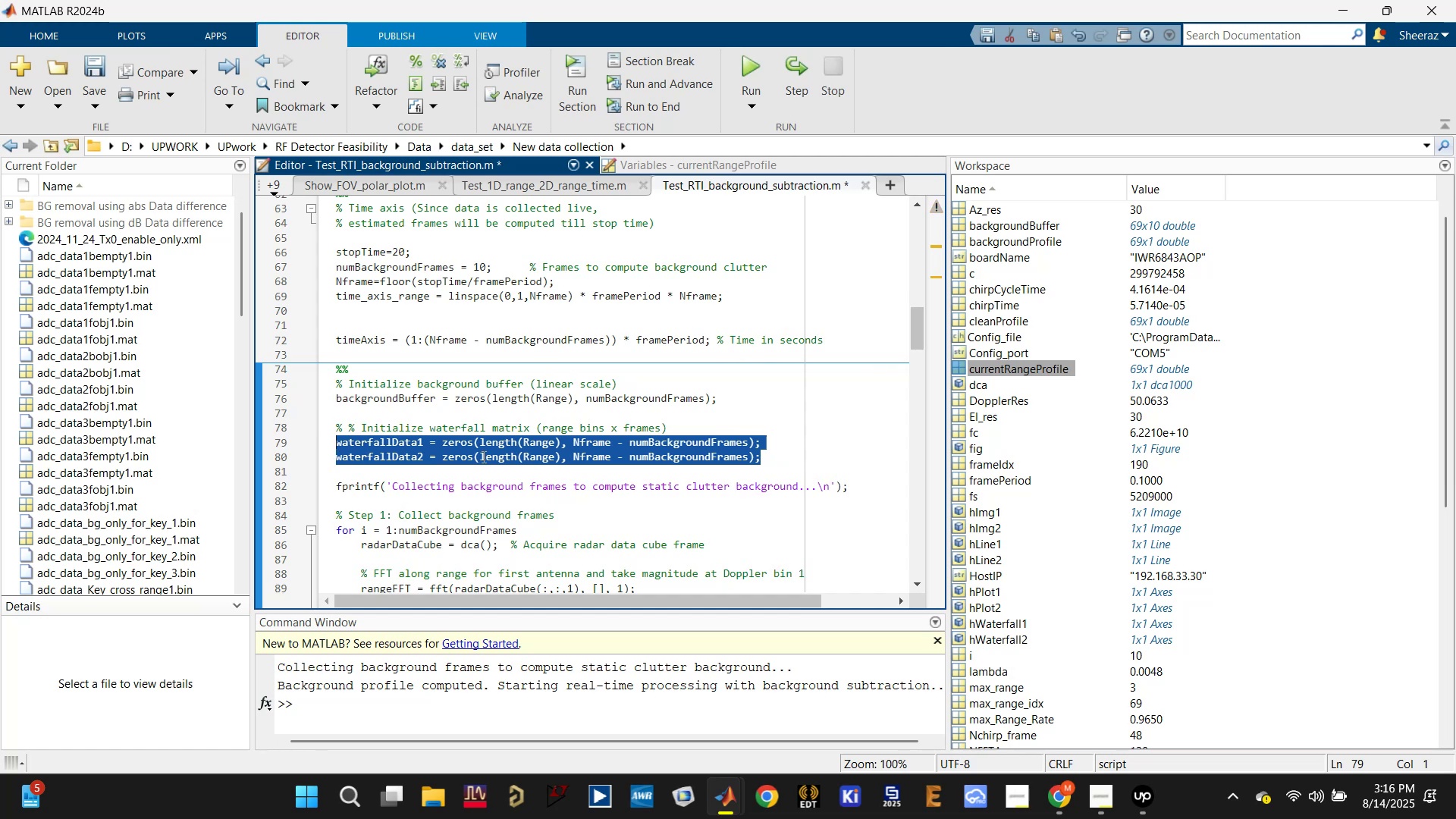 
scroll: coordinate [479, 470], scroll_direction: down, amount: 4.0
 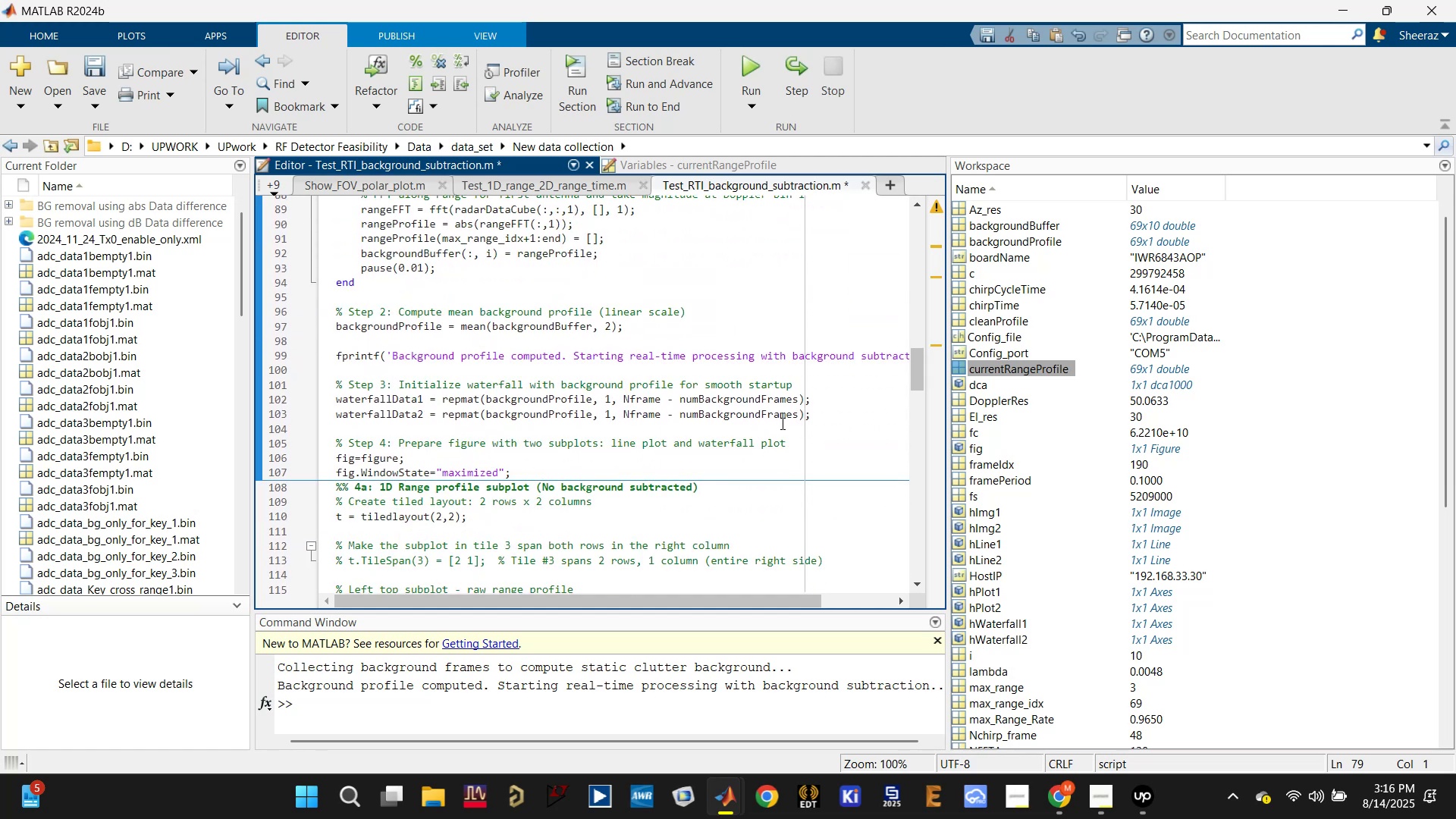 
left_click_drag(start_coordinate=[833, 422], to_coordinate=[331, 399])
 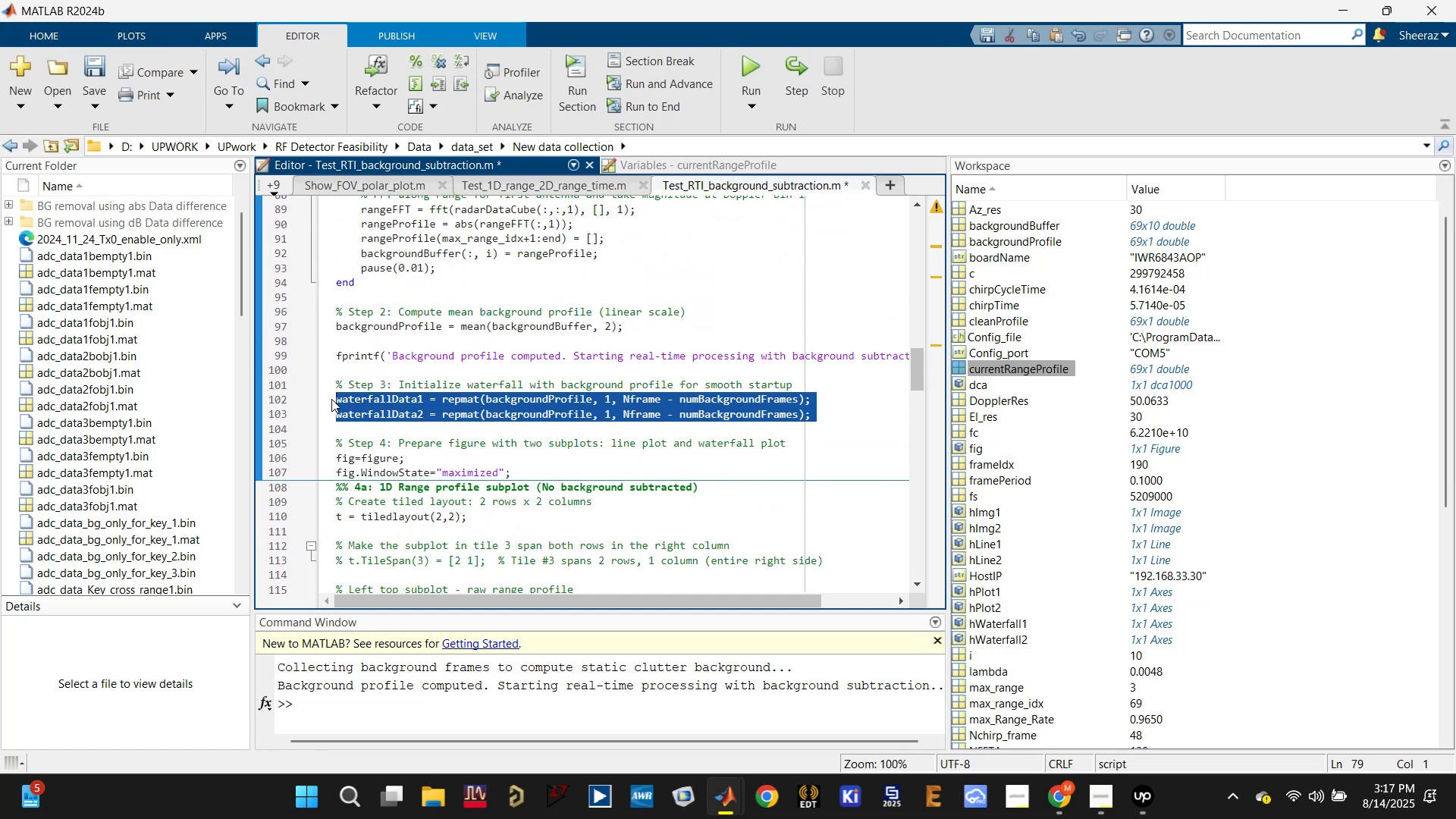 
key(Control+T)
 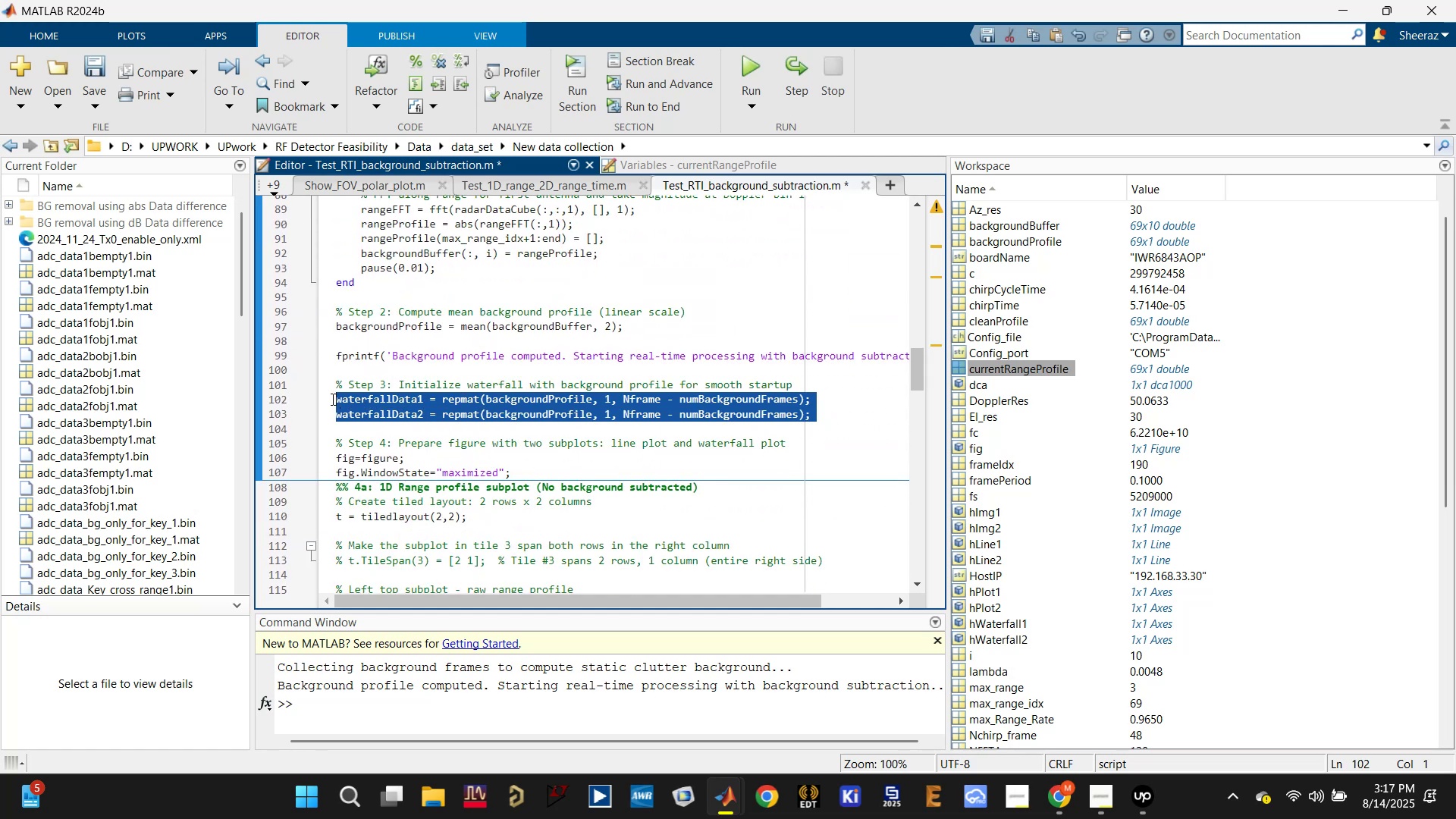 
key(Control+R)
 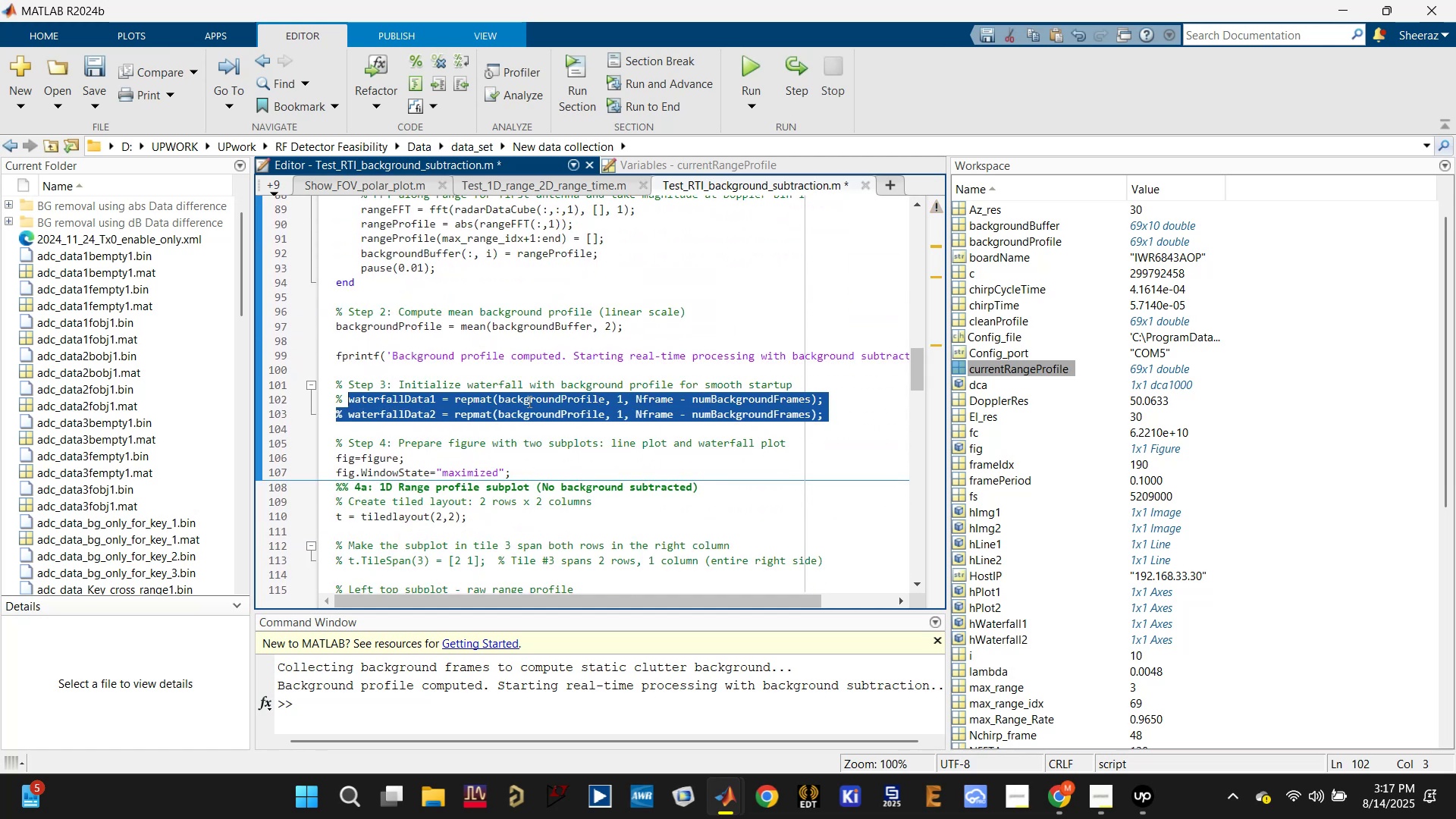 
key(Control+S)
 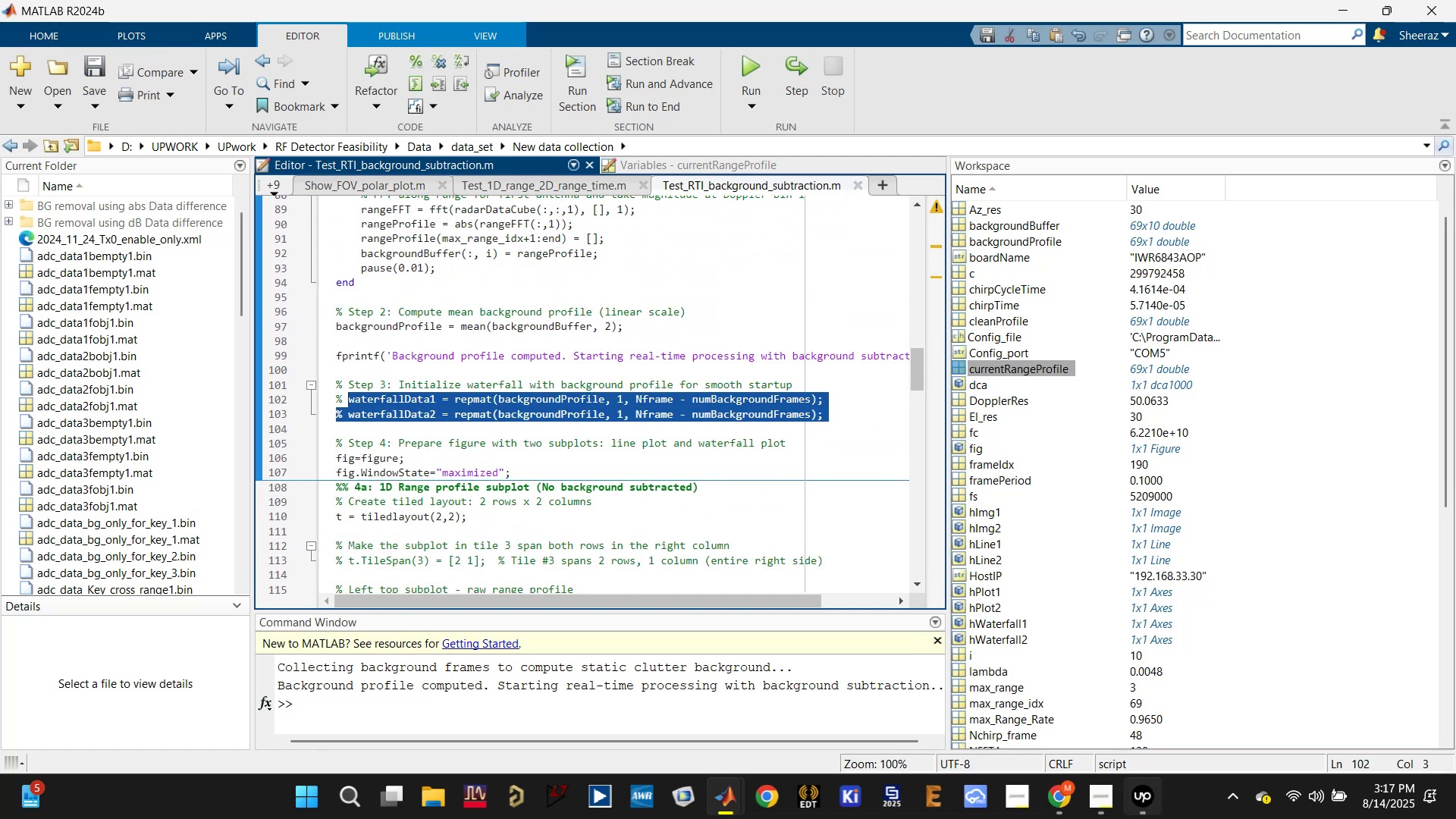 
left_click([1150, 815])
 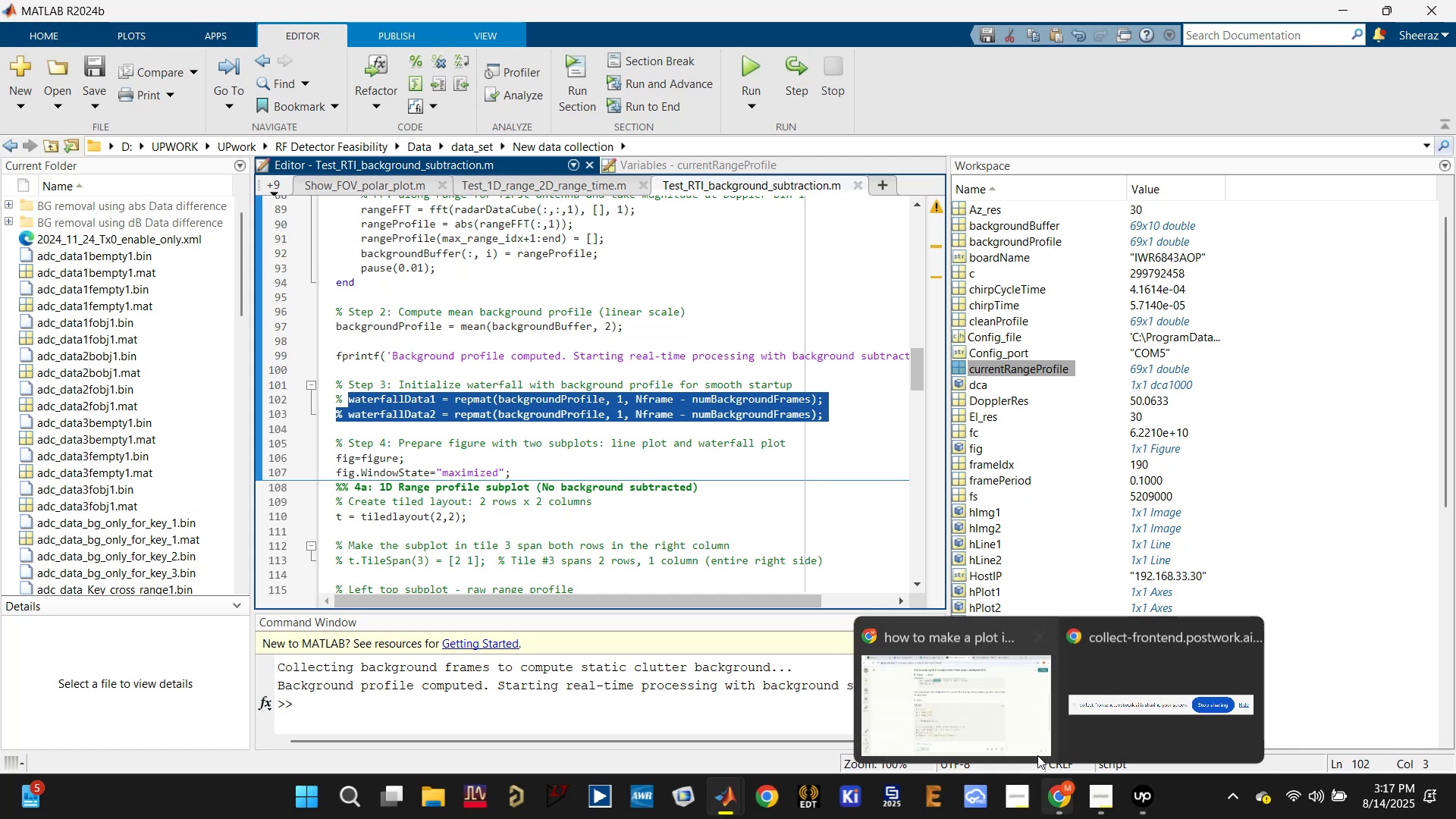 
left_click([963, 708])
 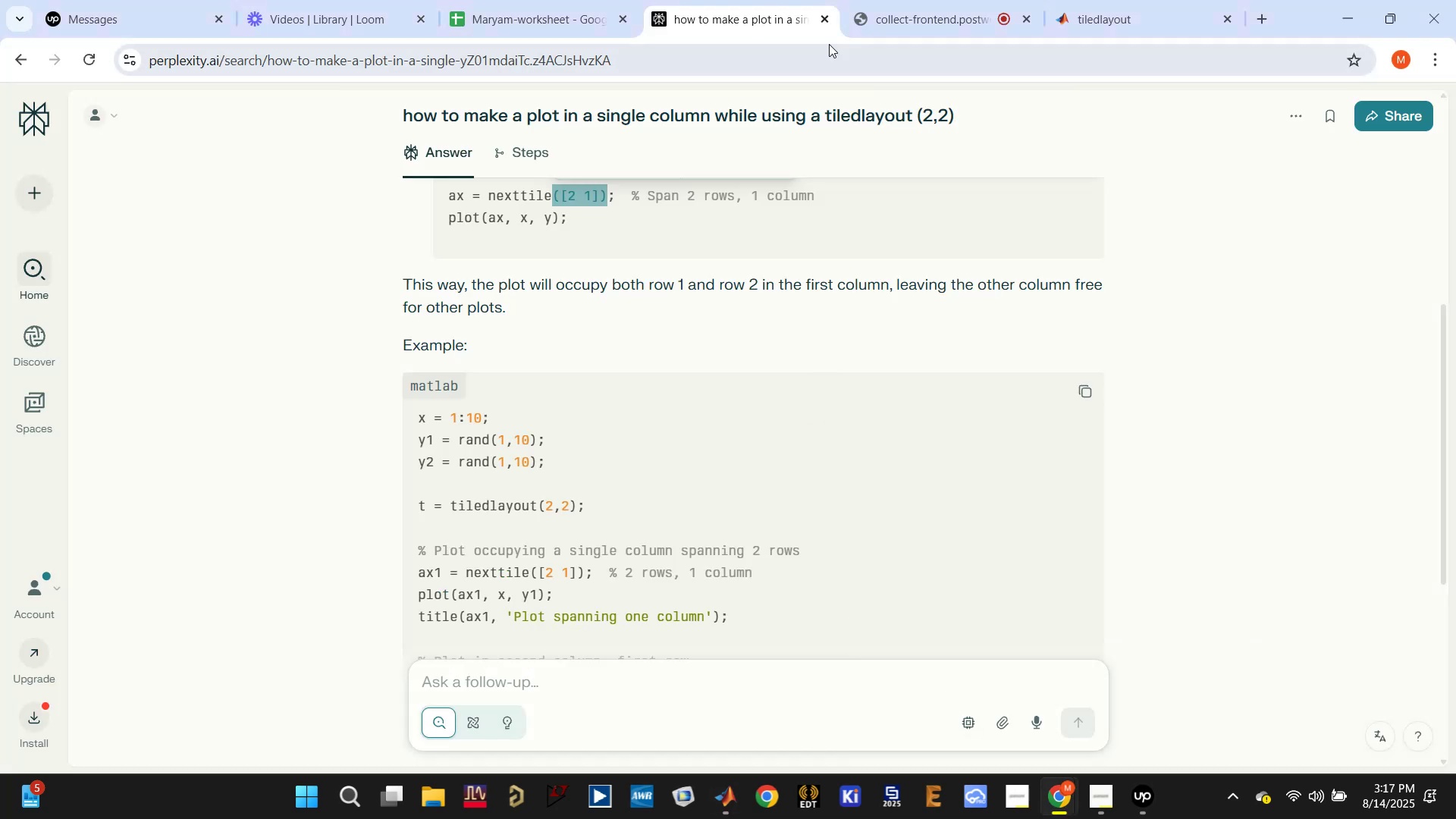 
left_click([896, 0])
 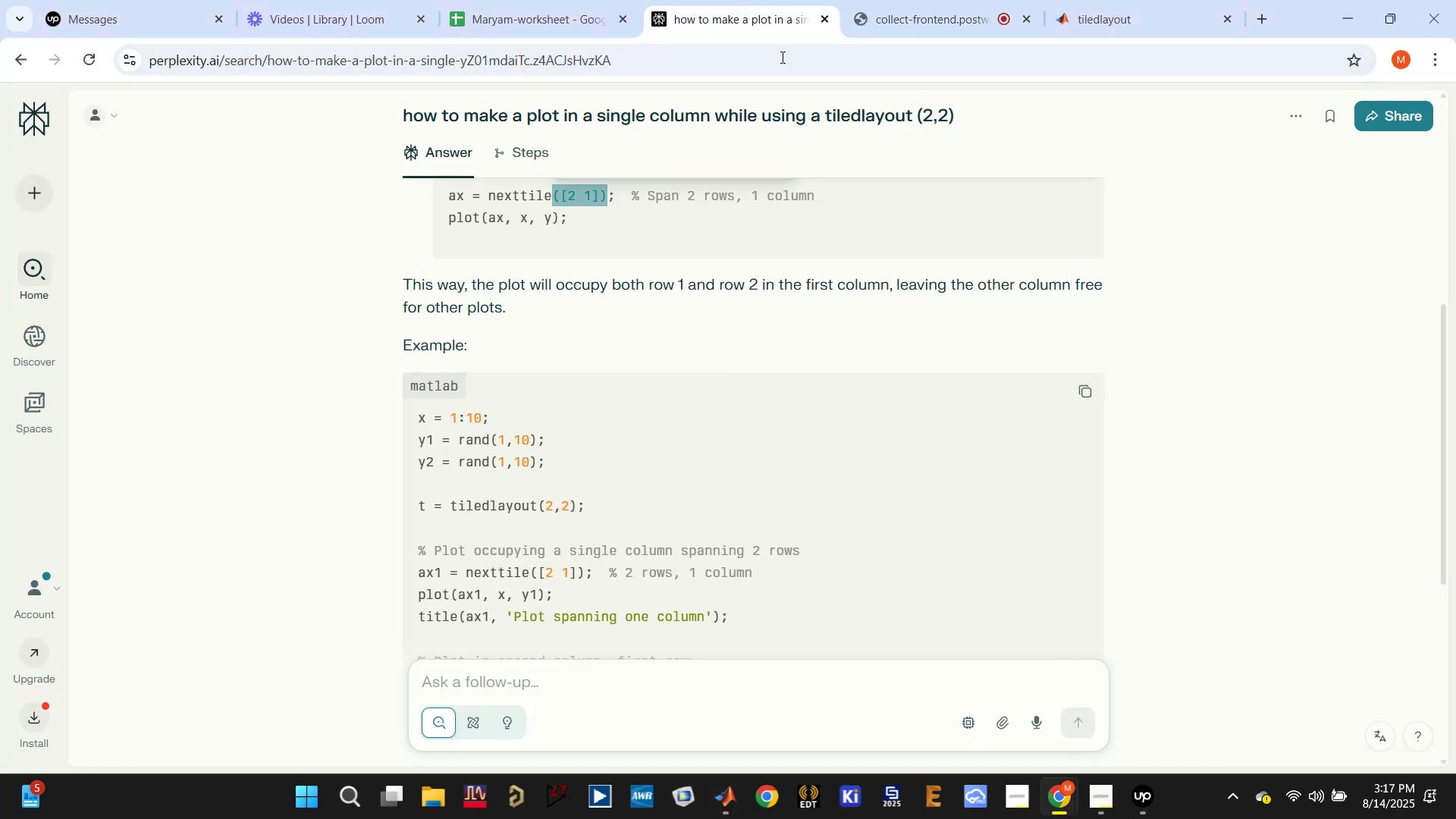 
scroll: coordinate [694, 552], scroll_direction: down, amount: 6.0
 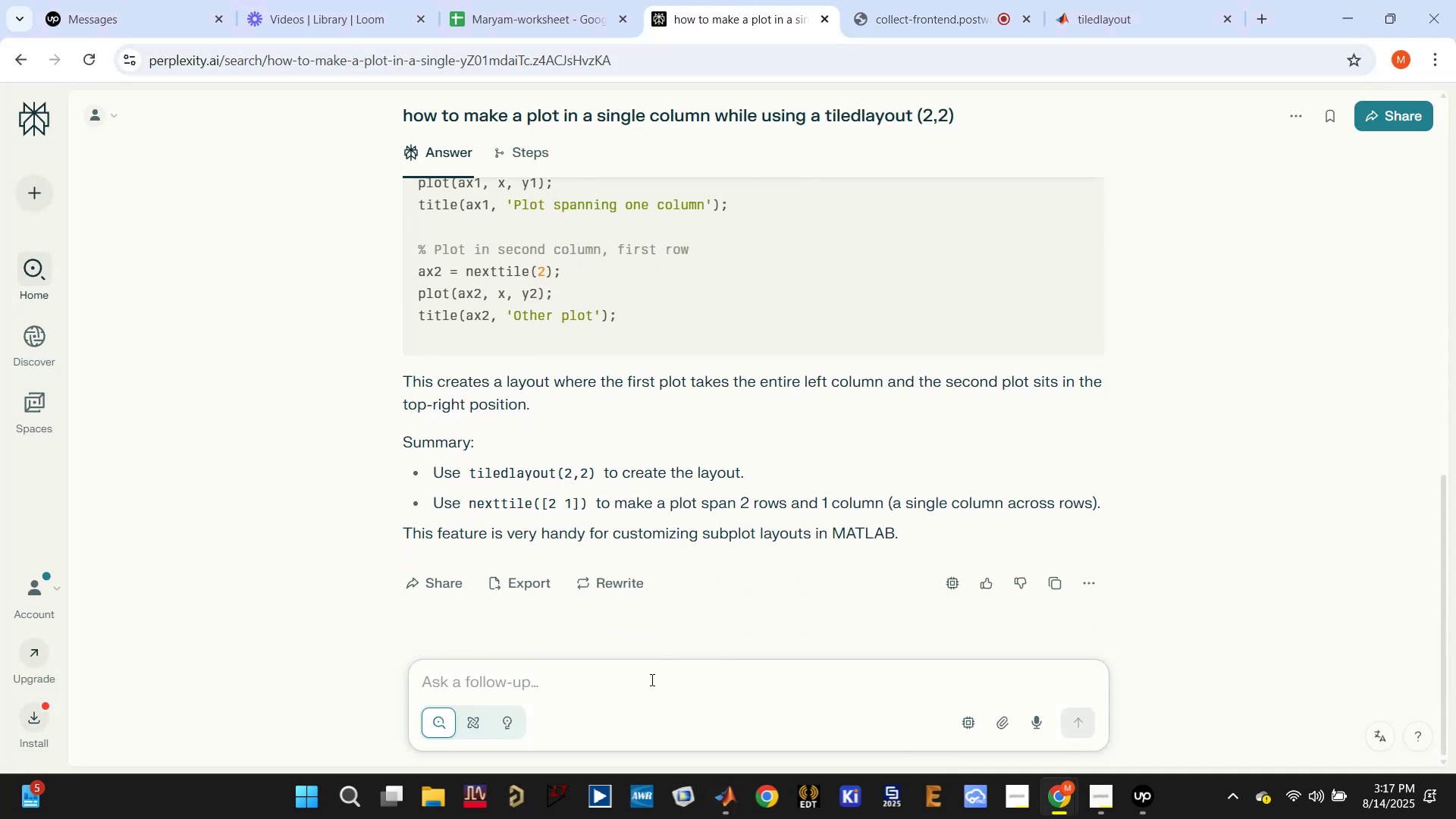 
type(how to control rada )
key(Backspace)
key(Backspace)
key(Backspace)
key(Backspace)
key(Backspace)
type(data update rate)
 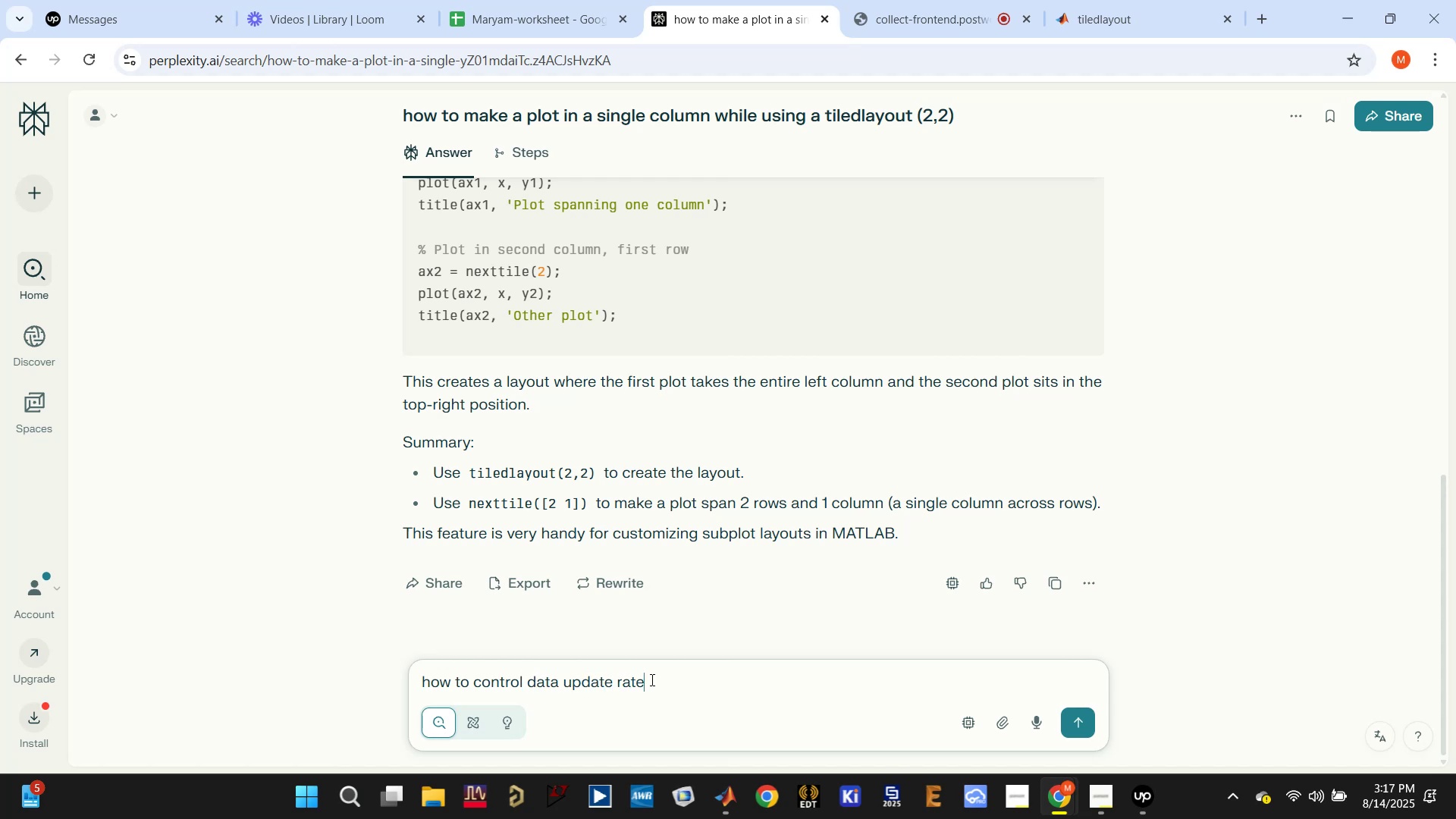 
key(Enter)
 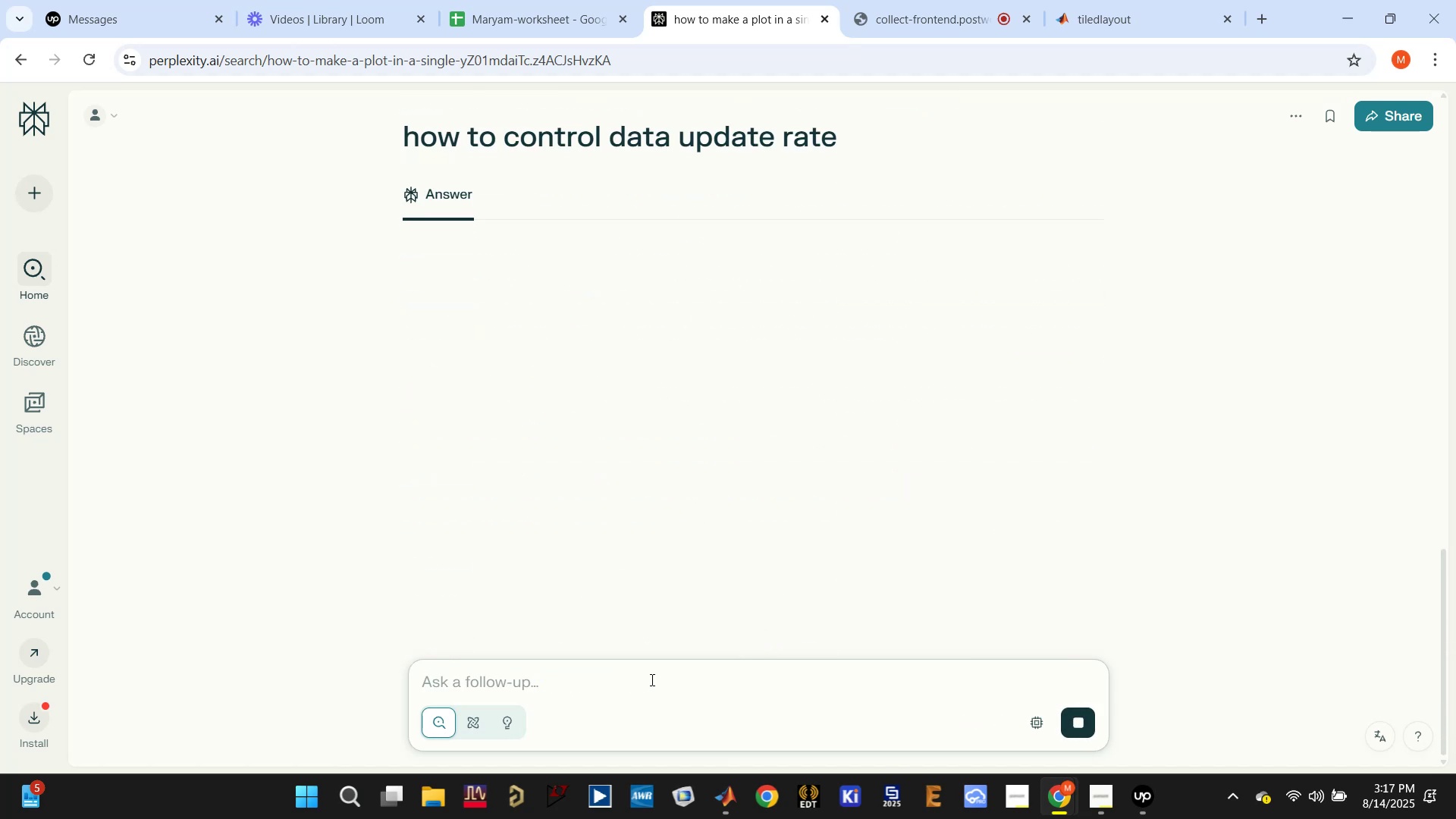 
type(in imagesc)
 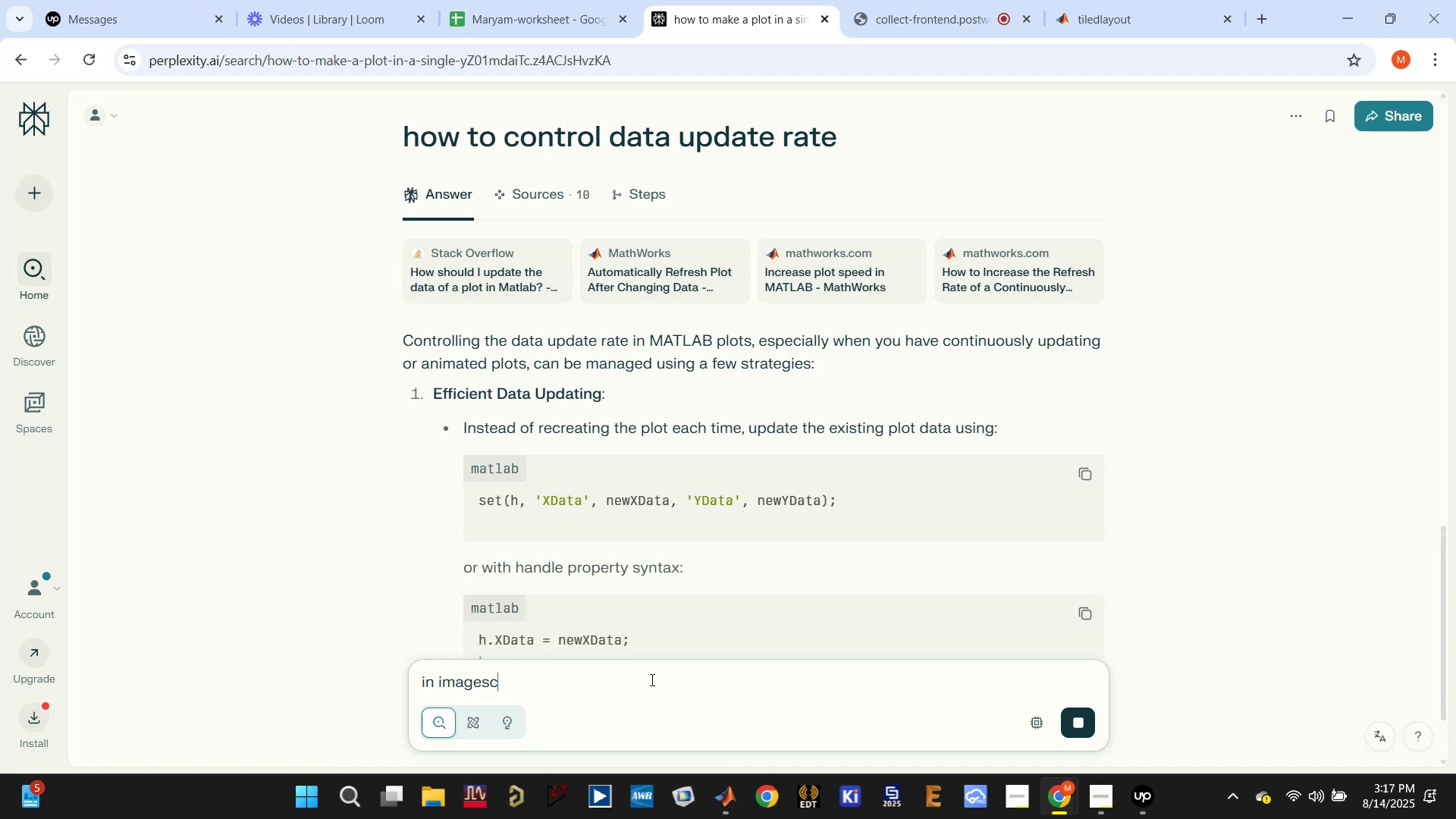 